 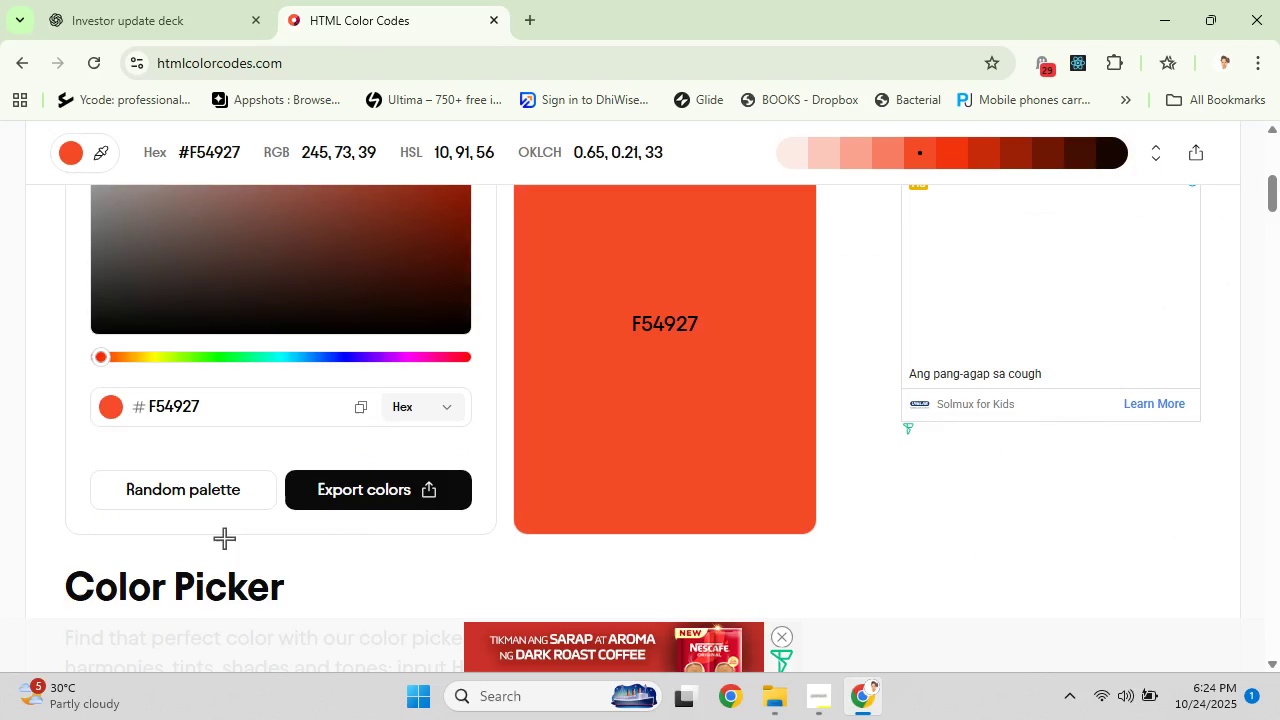 
scroll: coordinate [226, 534], scroll_direction: up, amount: 4.0
 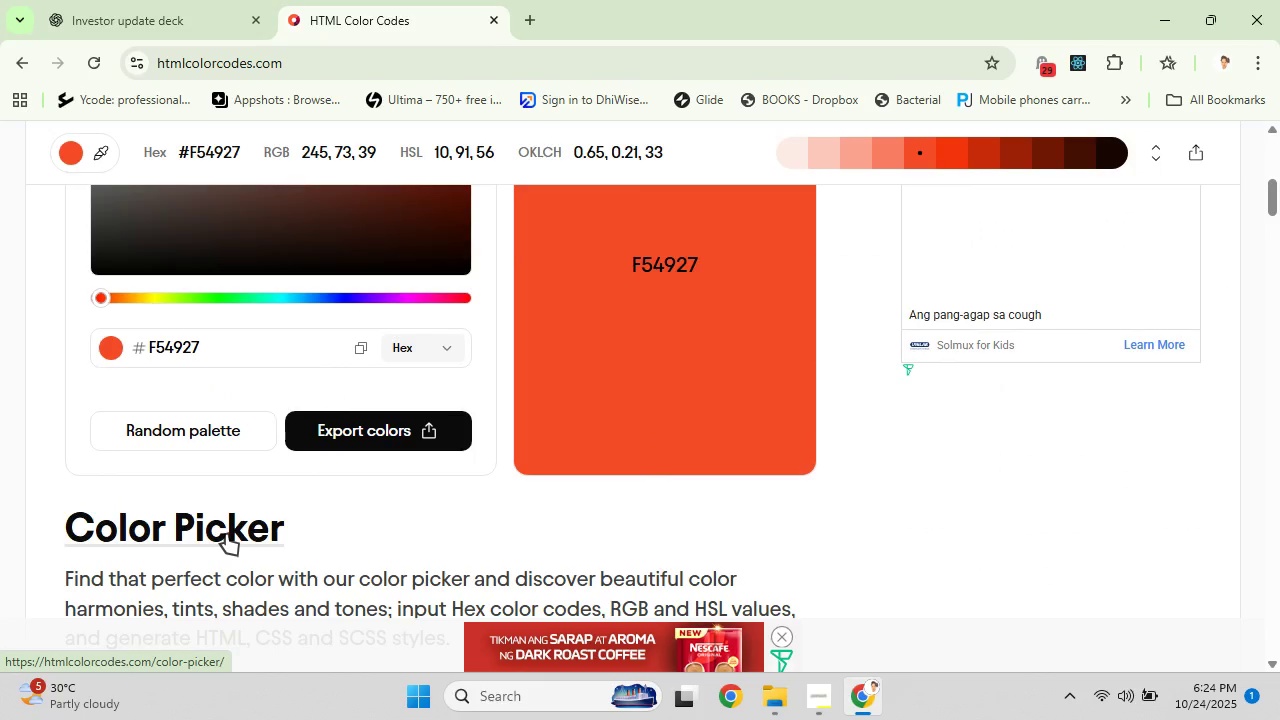 
scroll: coordinate [226, 534], scroll_direction: down, amount: 5.0
 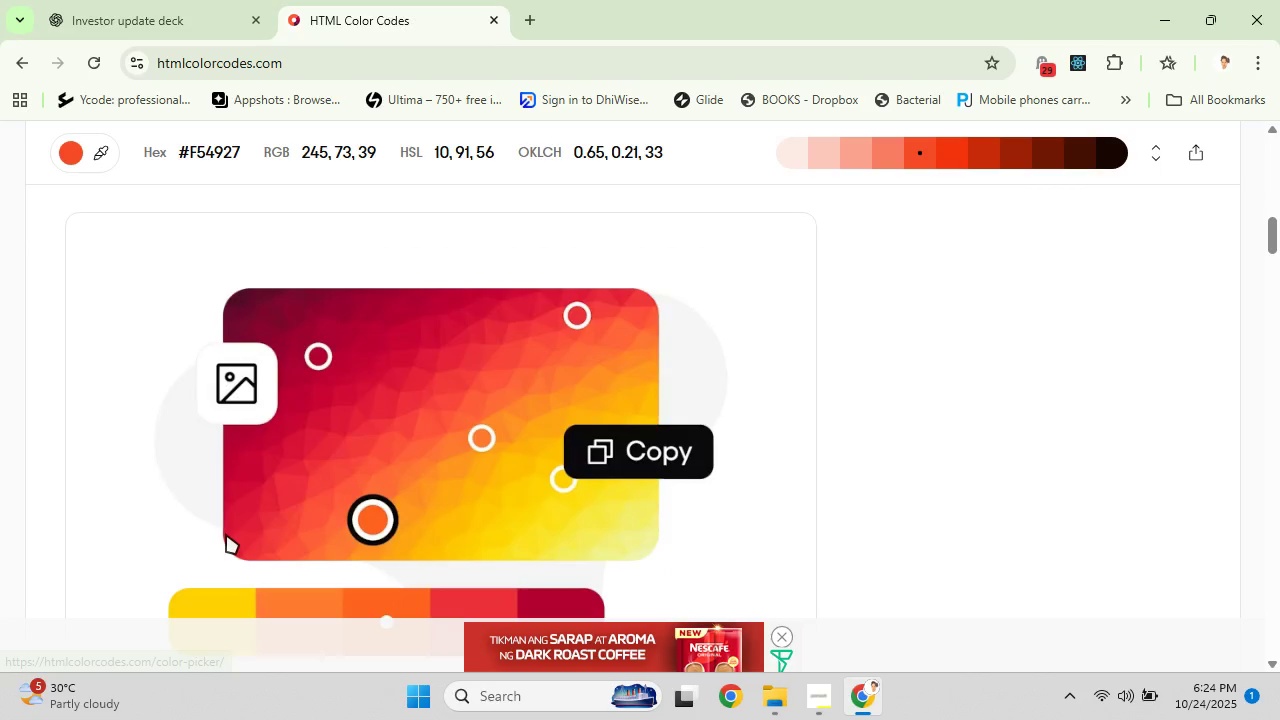 
scroll: coordinate [276, 388], scroll_direction: up, amount: 10.0
 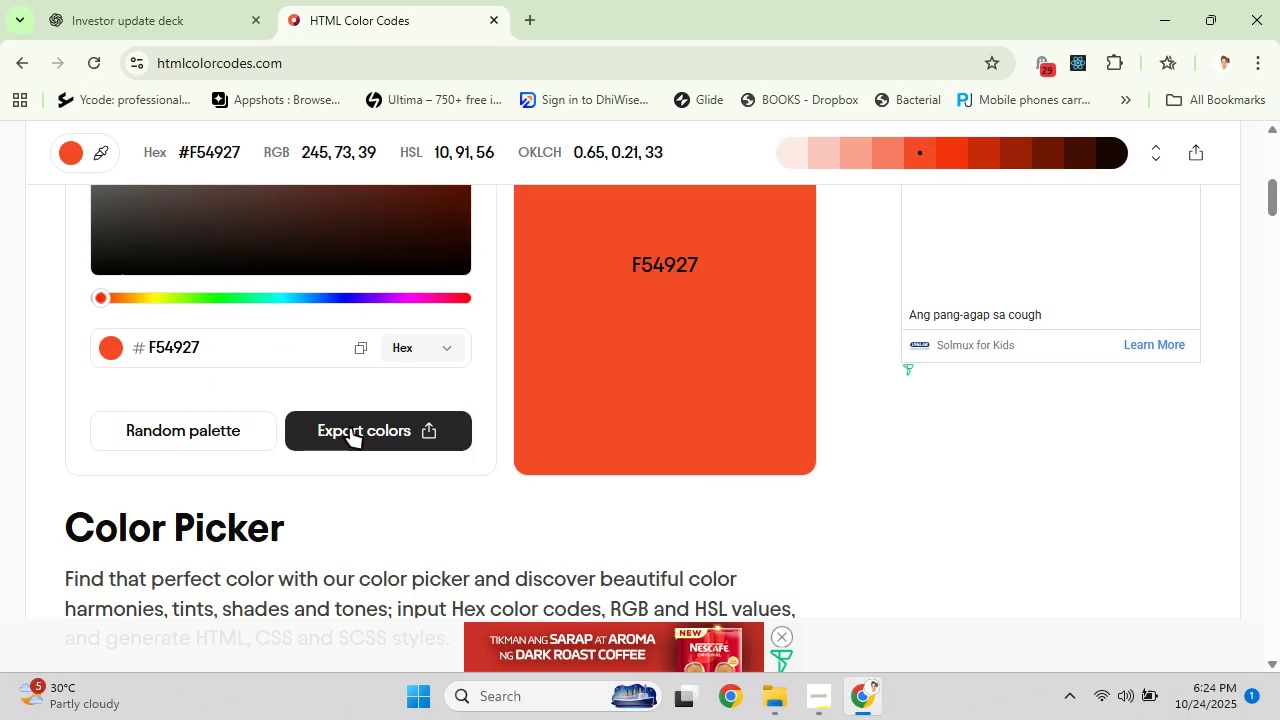 
left_click([350, 428])
 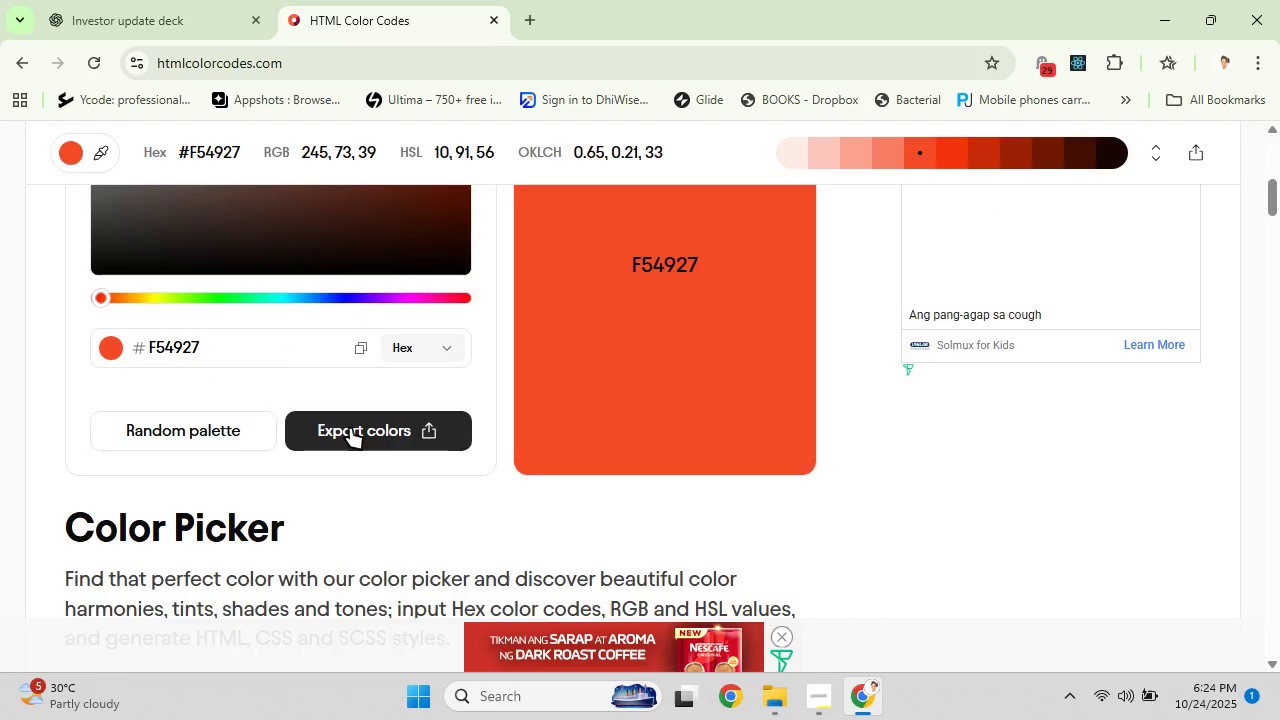 
mouse_move([367, 449])
 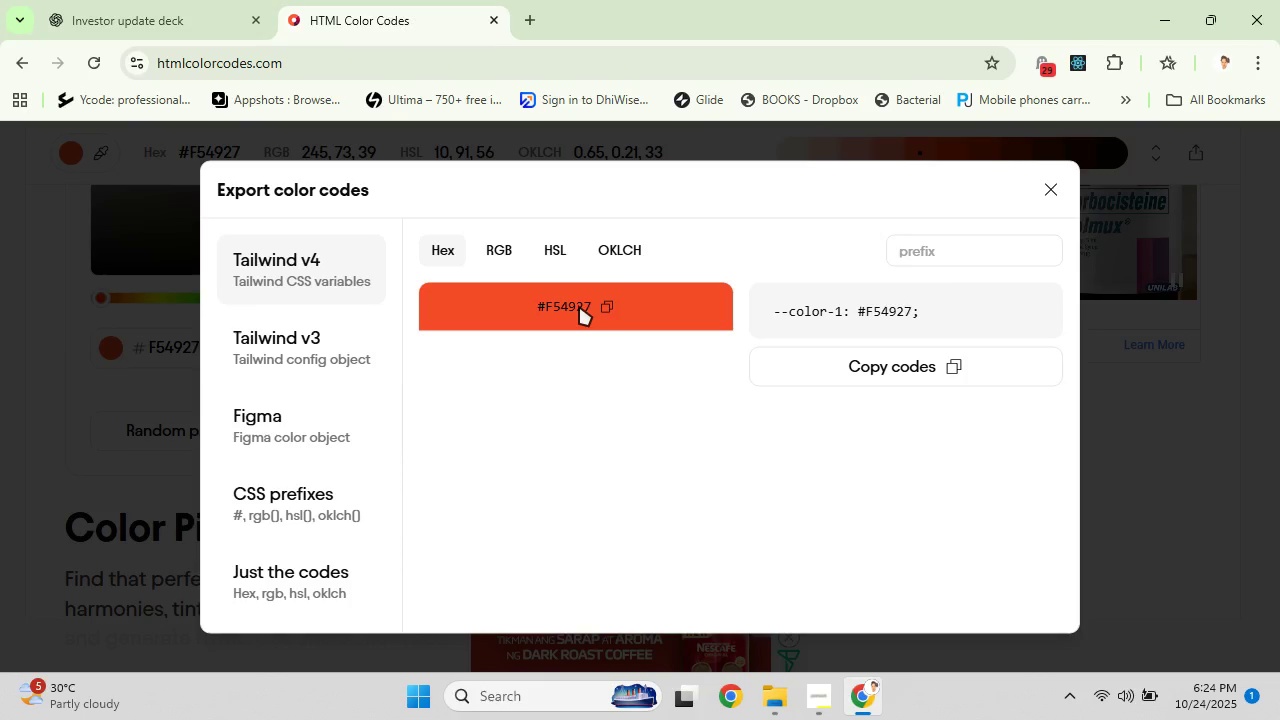 
left_click([579, 306])
 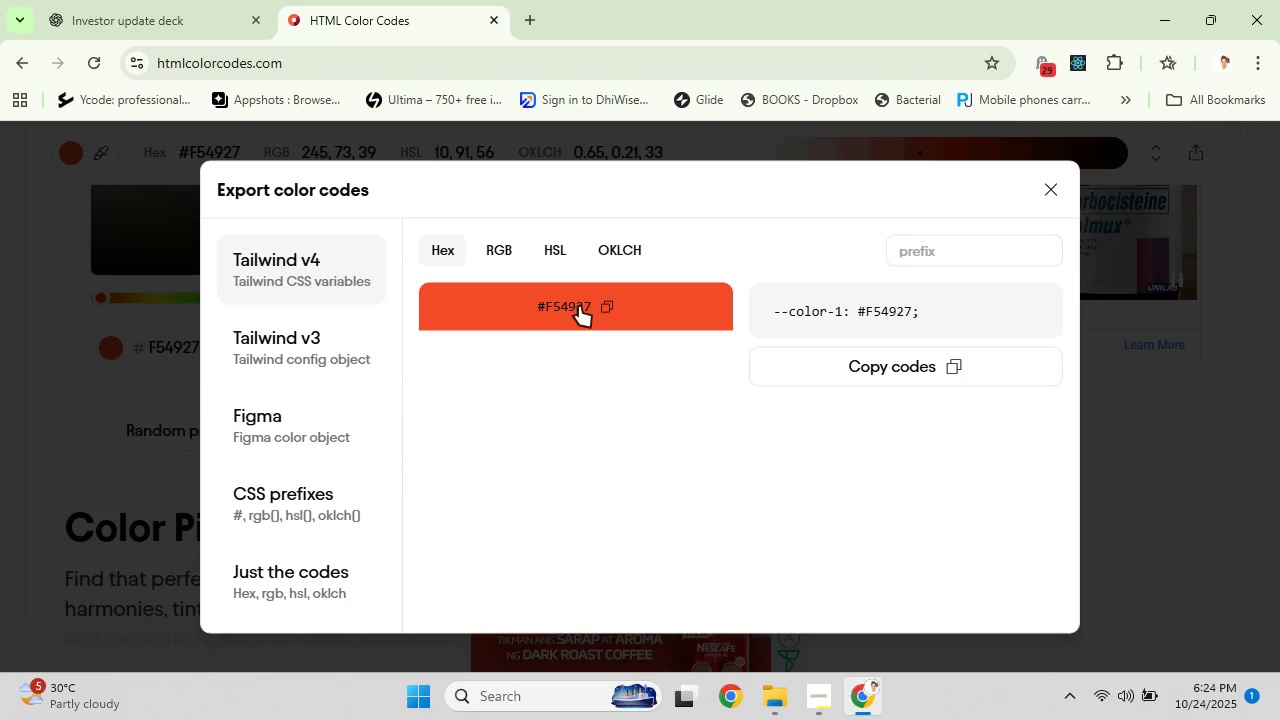 
double_click([579, 306])
 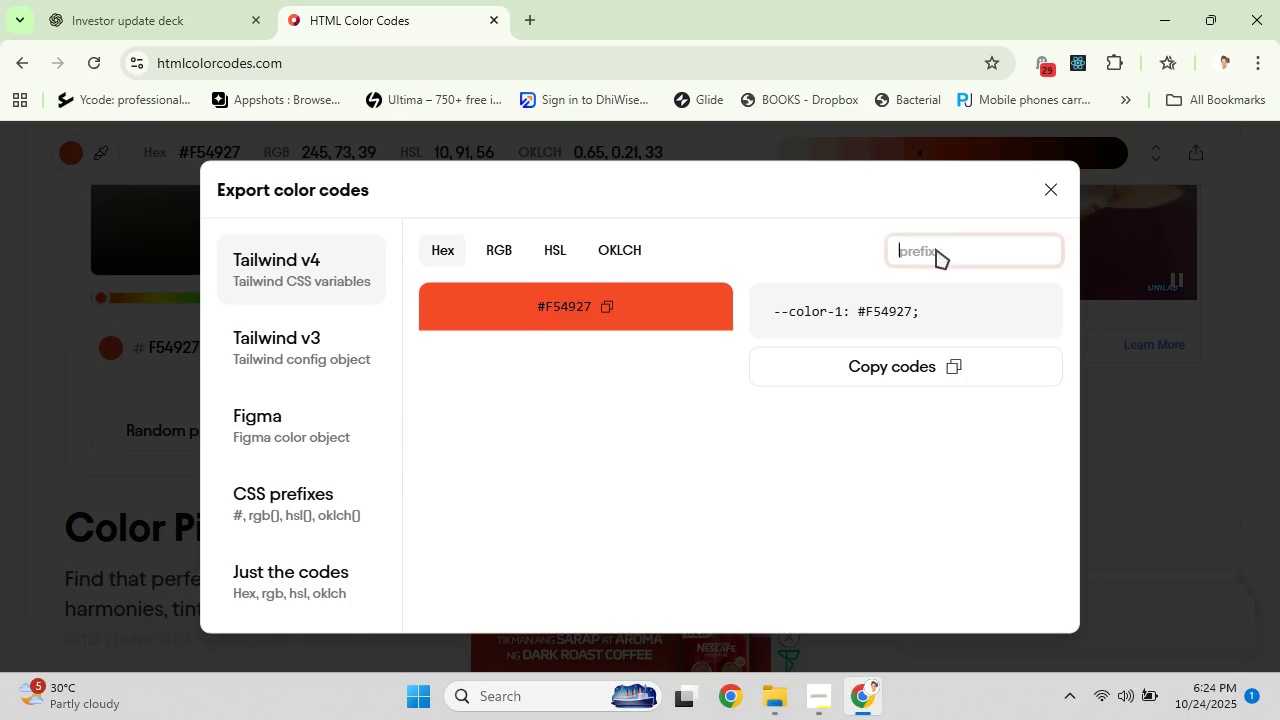 
double_click([936, 249])
 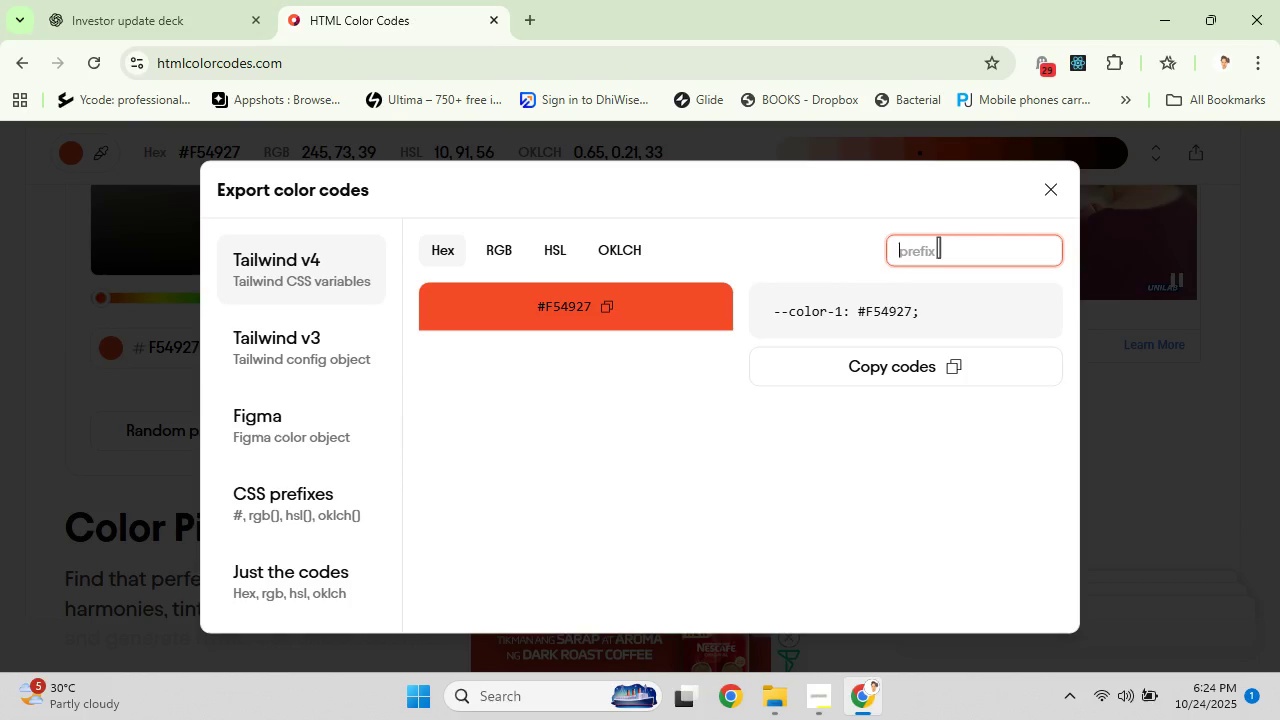 
right_click([938, 247])
 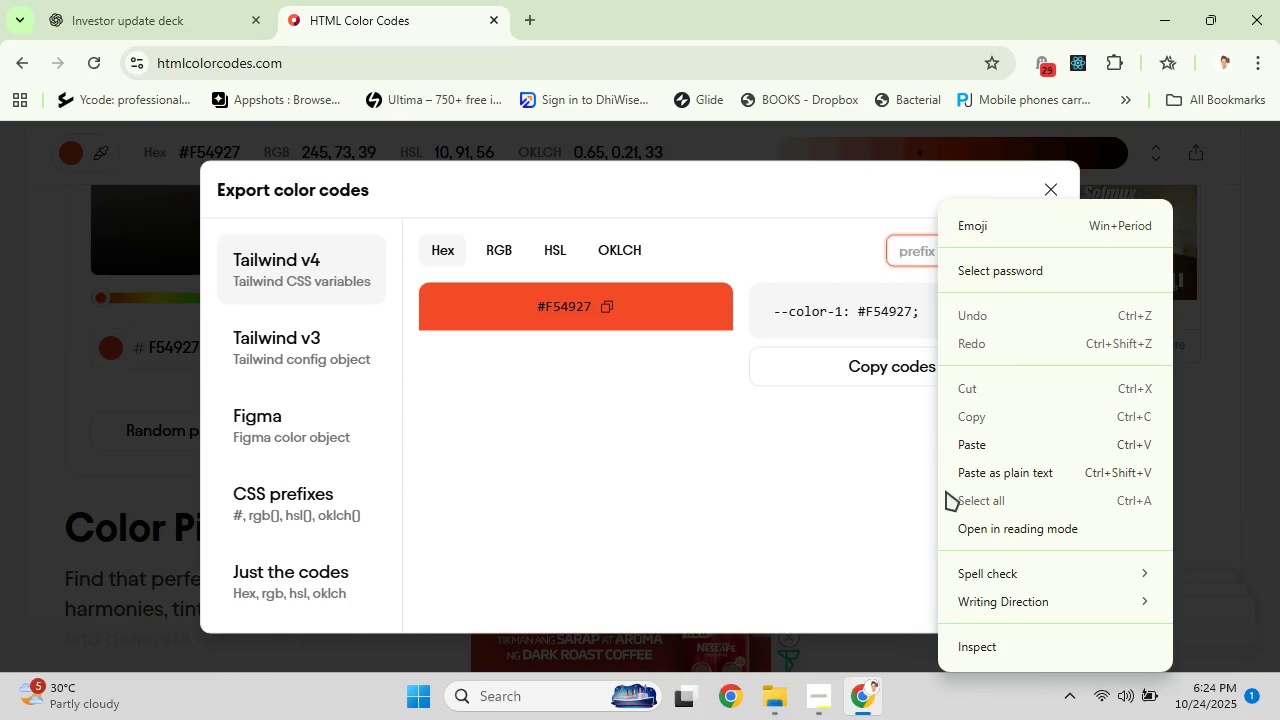 
left_click([972, 456])
 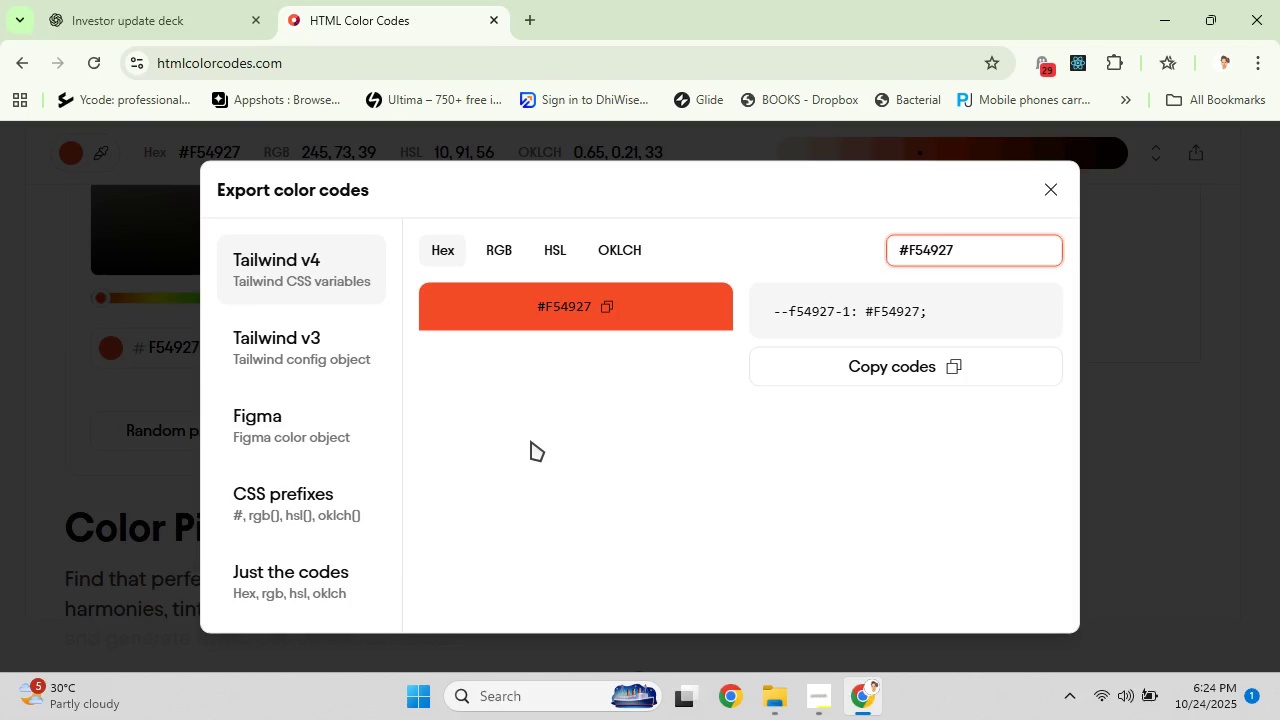 
wait(7.31)
 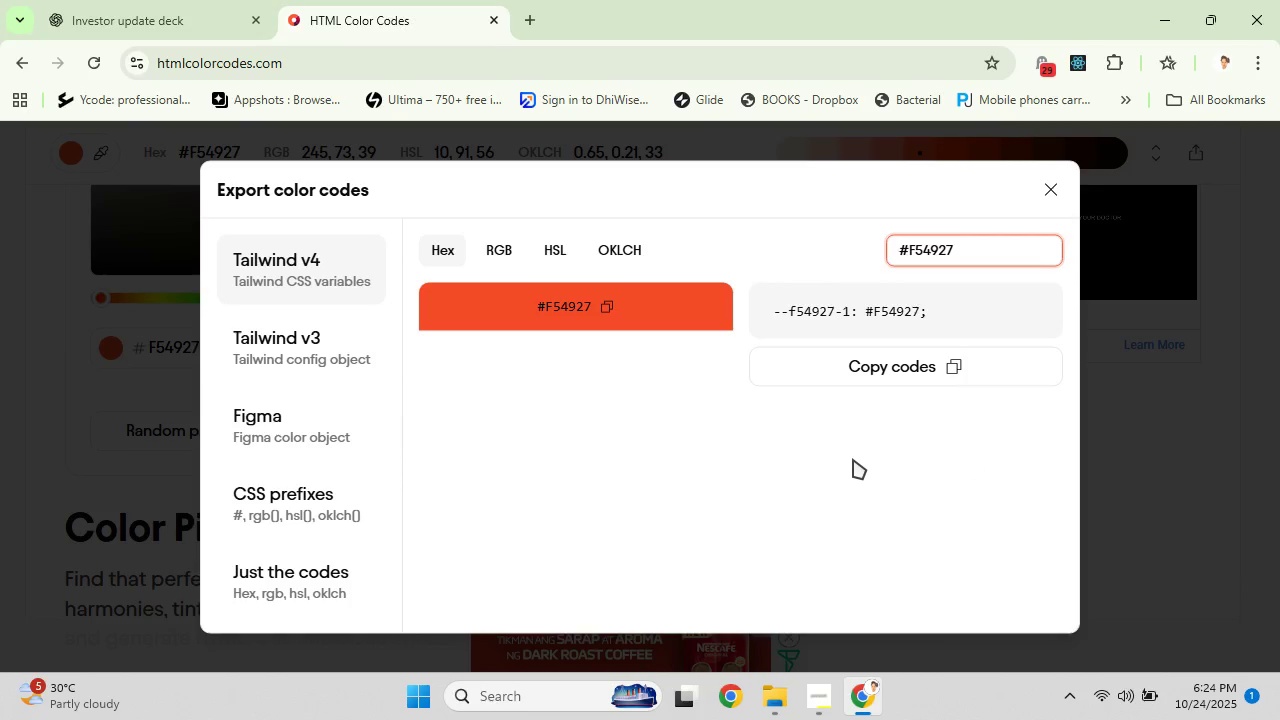 
scroll: coordinate [281, 526], scroll_direction: down, amount: 4.0
 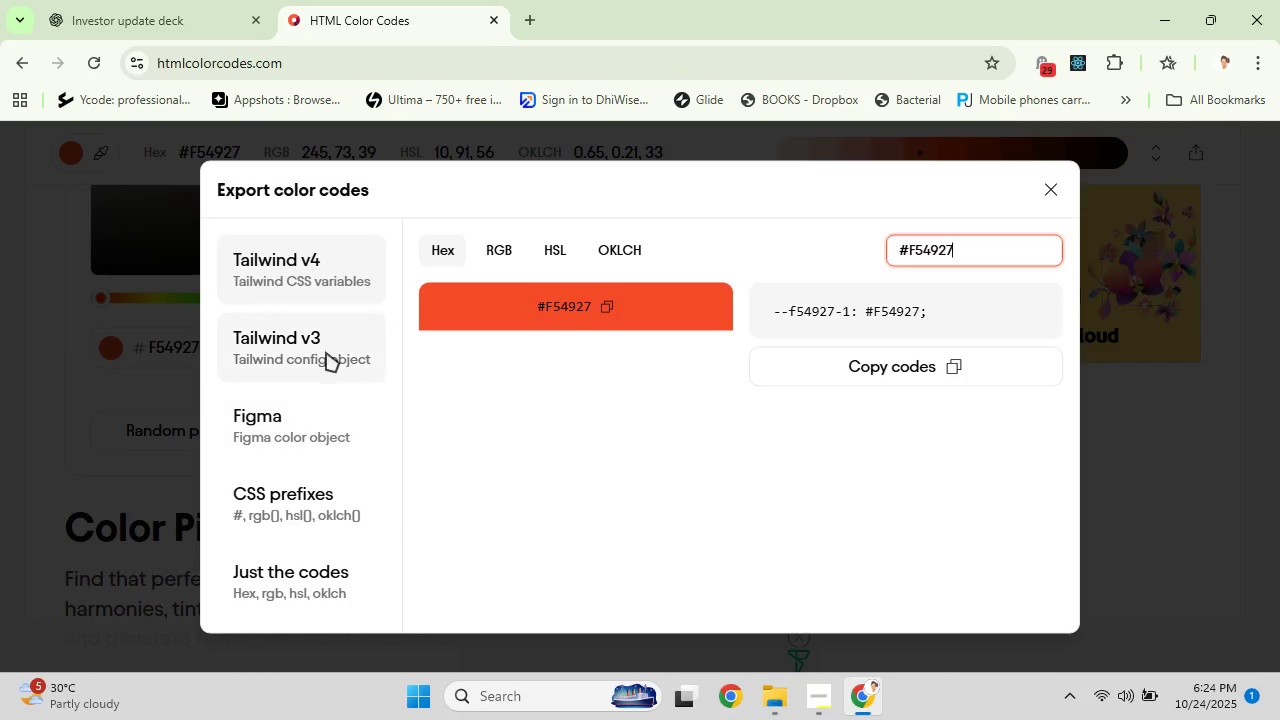 
left_click([326, 352])
 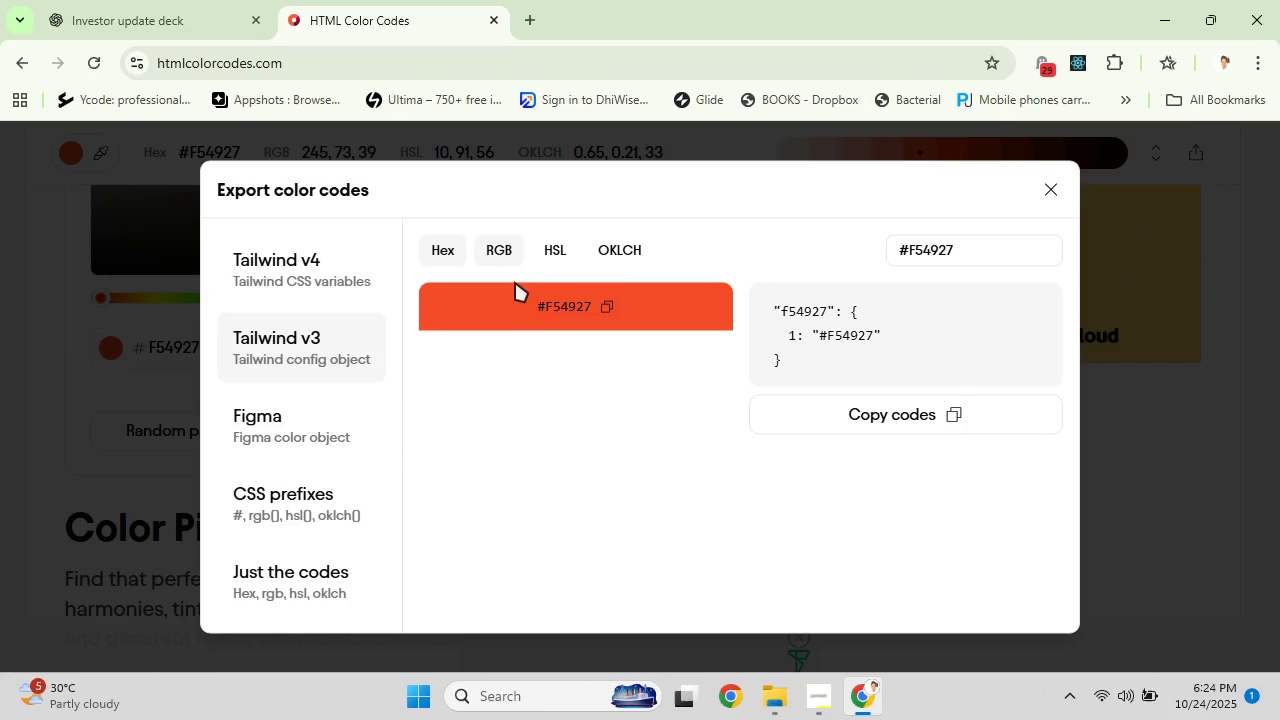 
left_click([533, 299])
 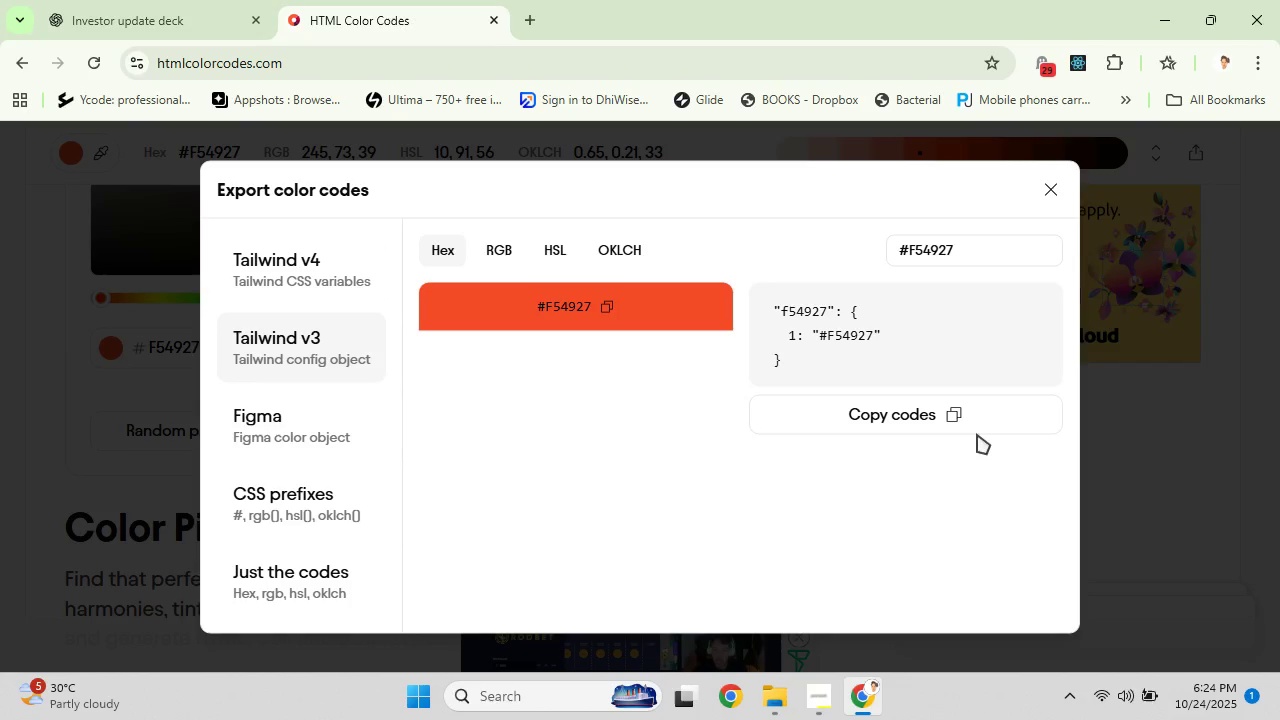 
left_click([882, 342])
 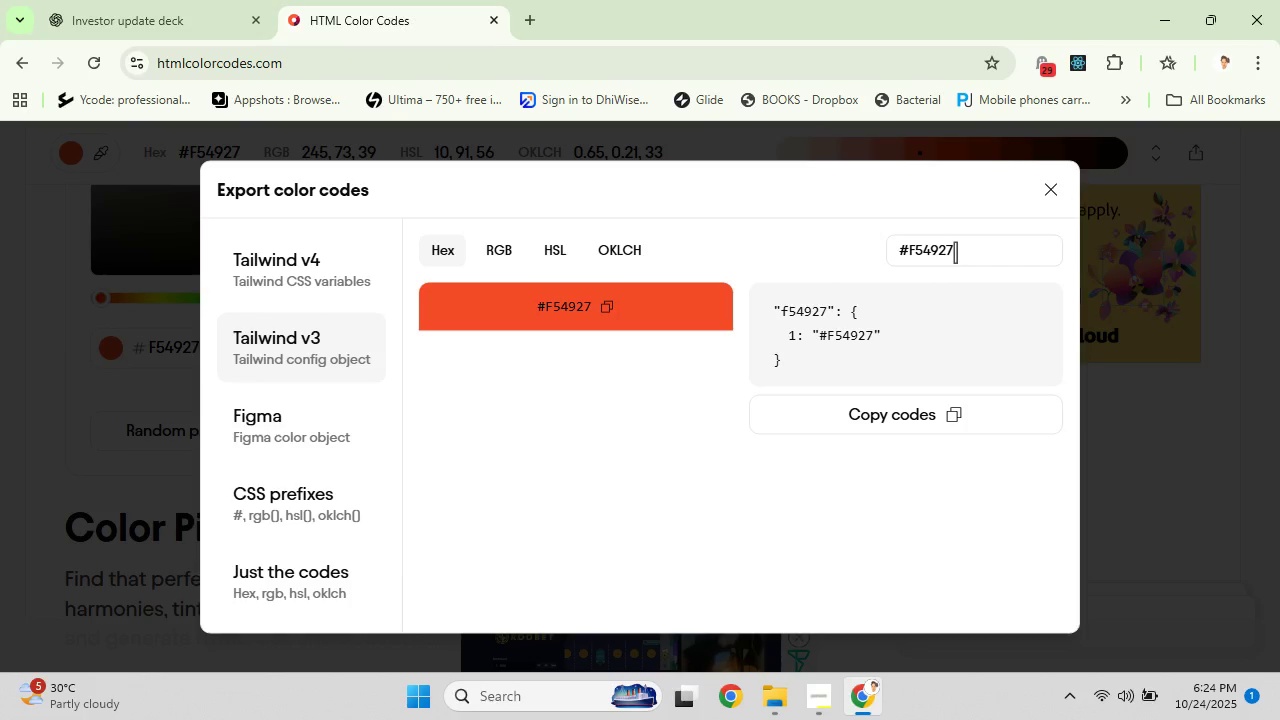 
left_click([967, 242])
 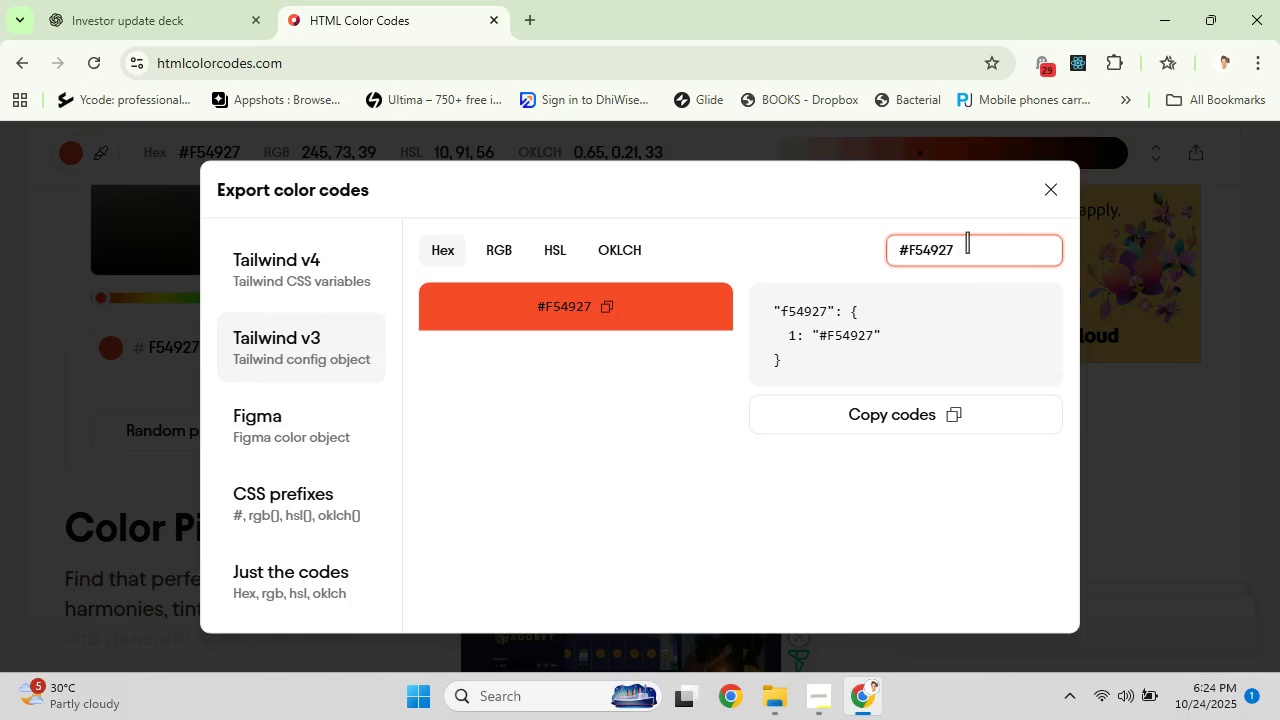 
key(Comma)
 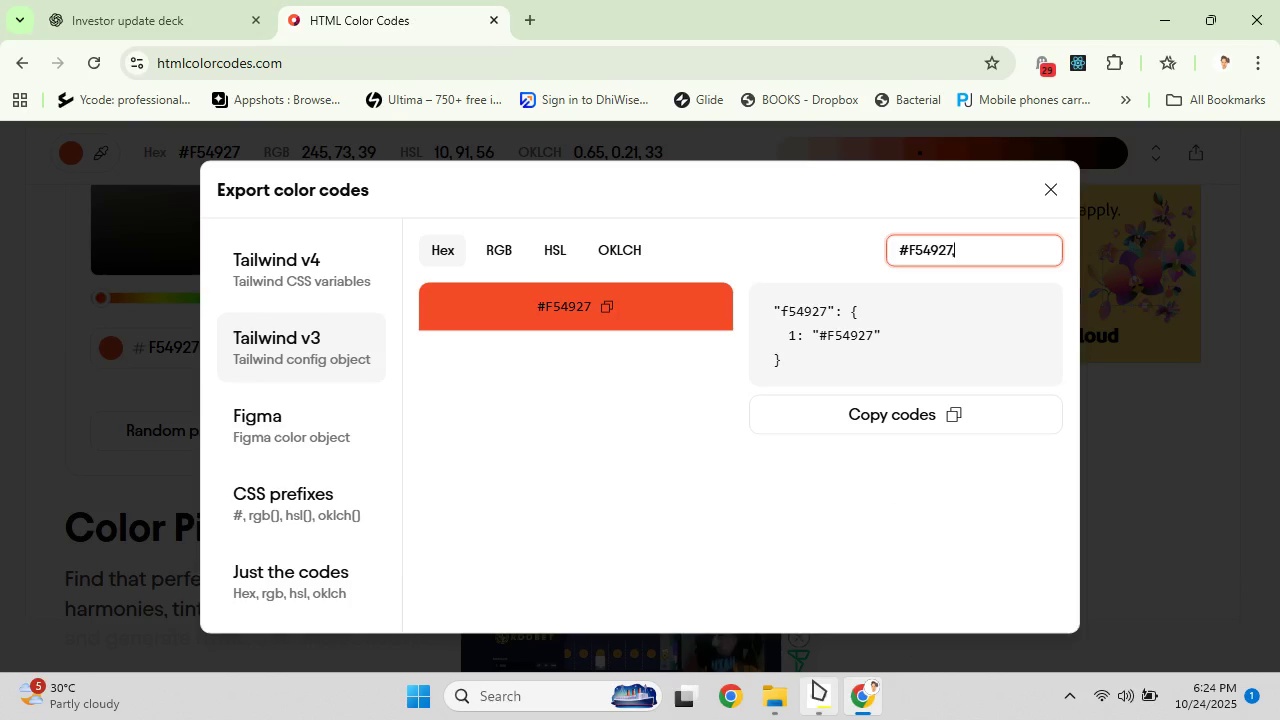 
left_click([815, 697])